 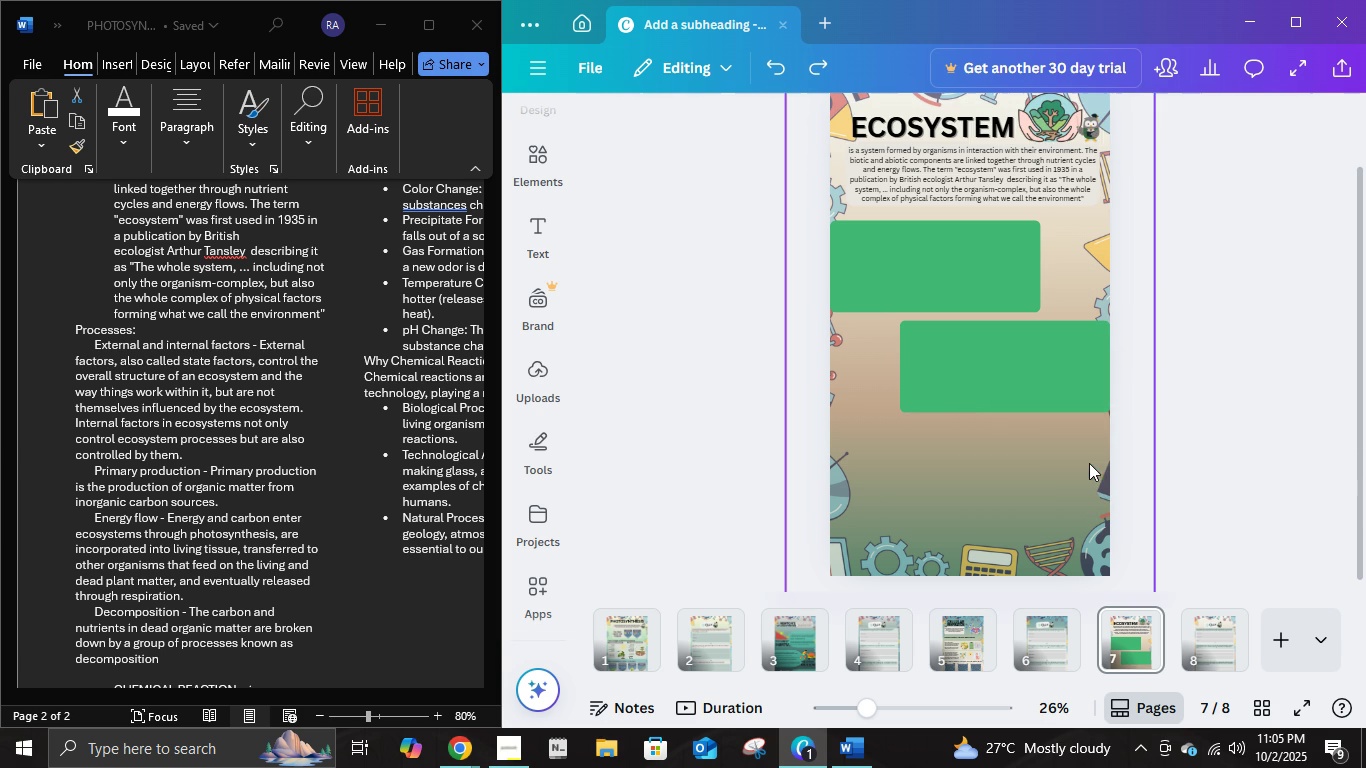 
key(Control+Z)
 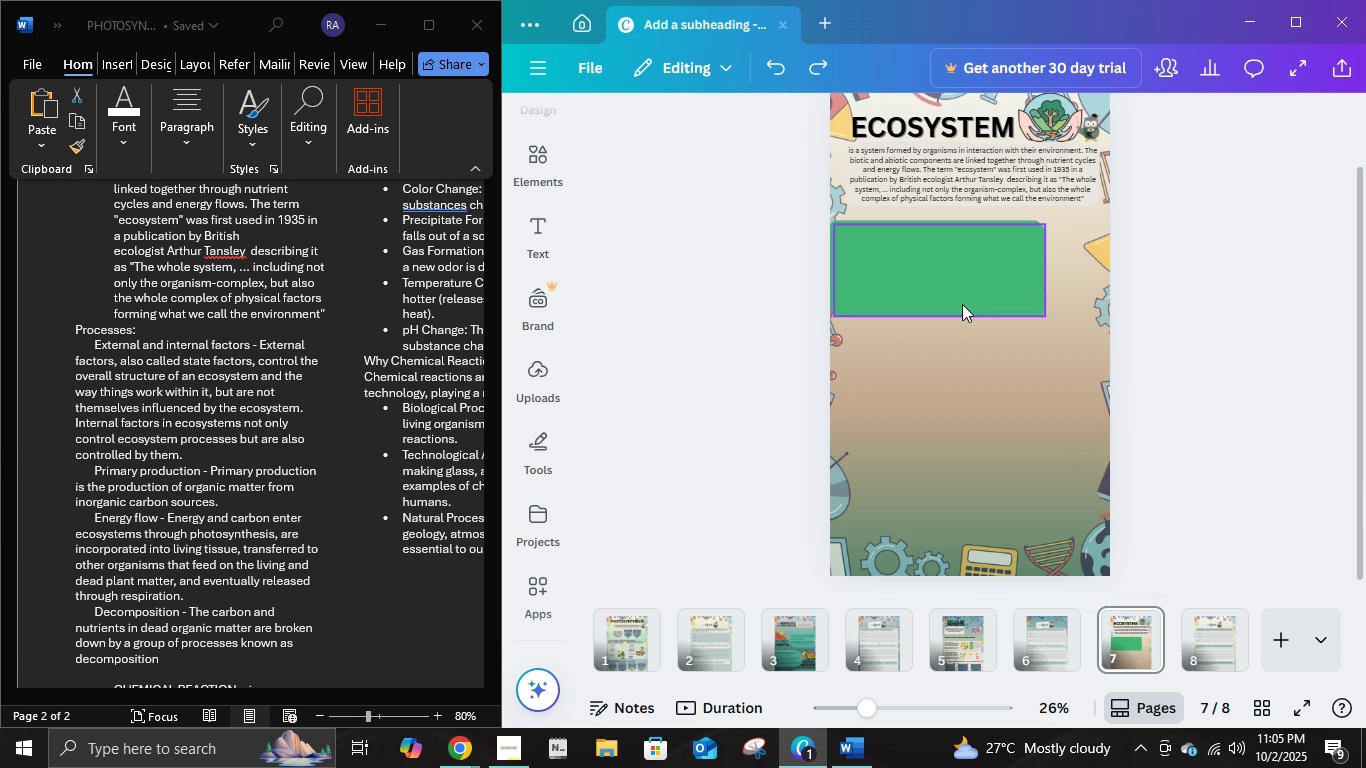 
key(Control+ControlLeft)
 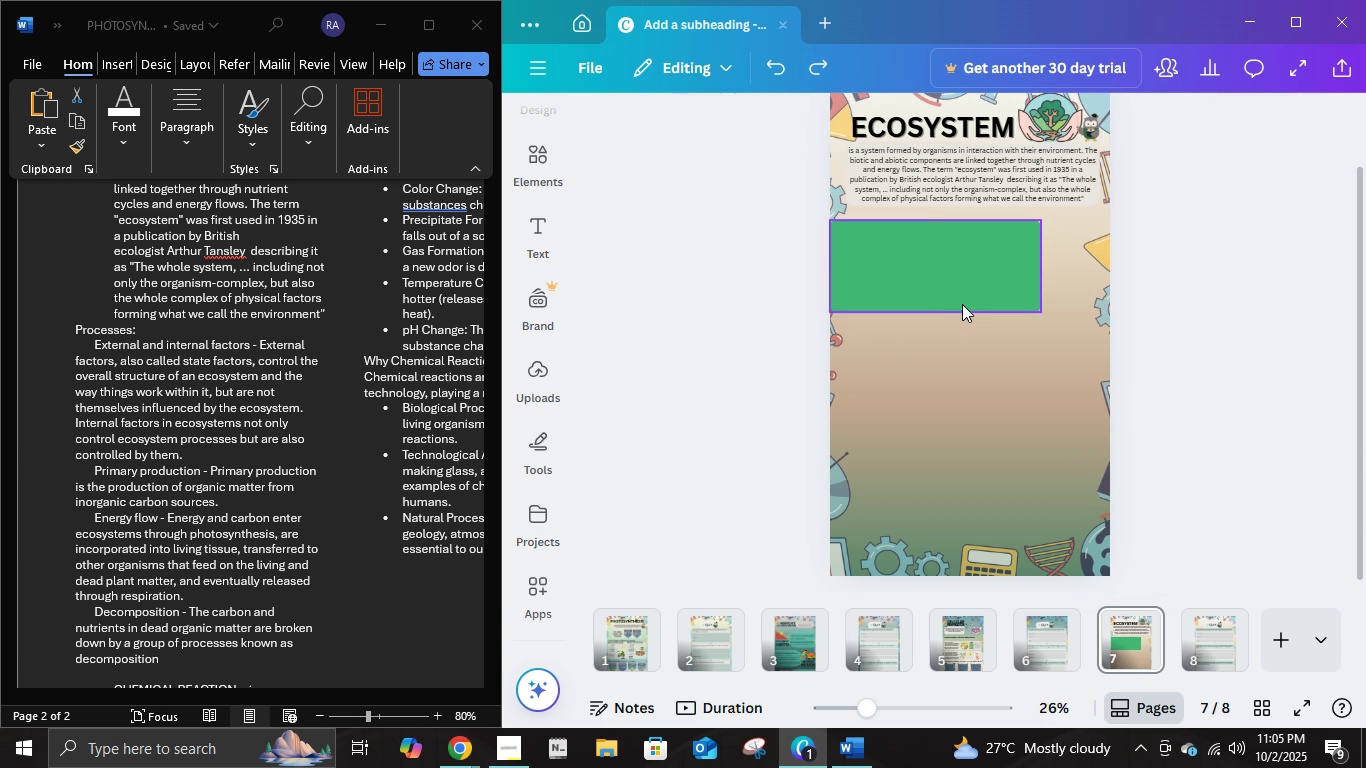 
key(Control+Z)
 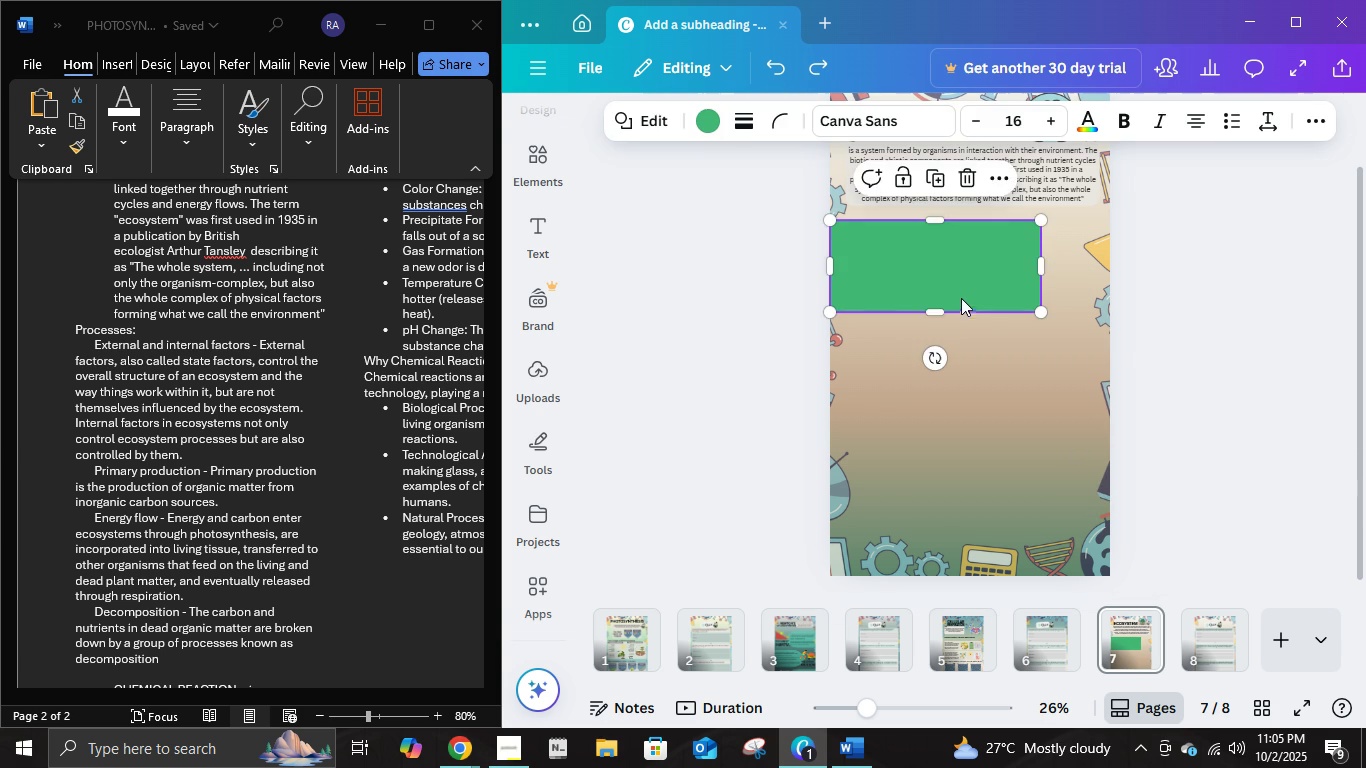 
left_click([961, 298])